 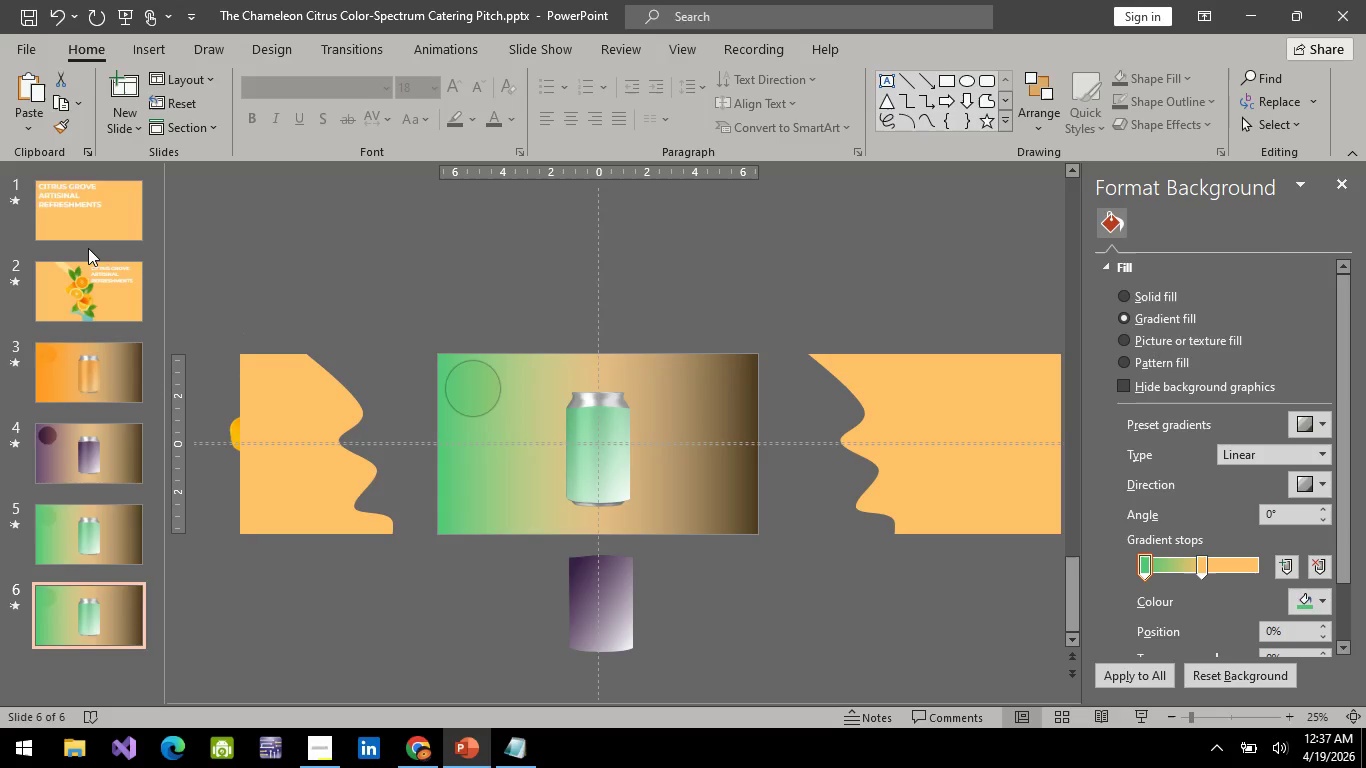 
left_click([88, 245])
 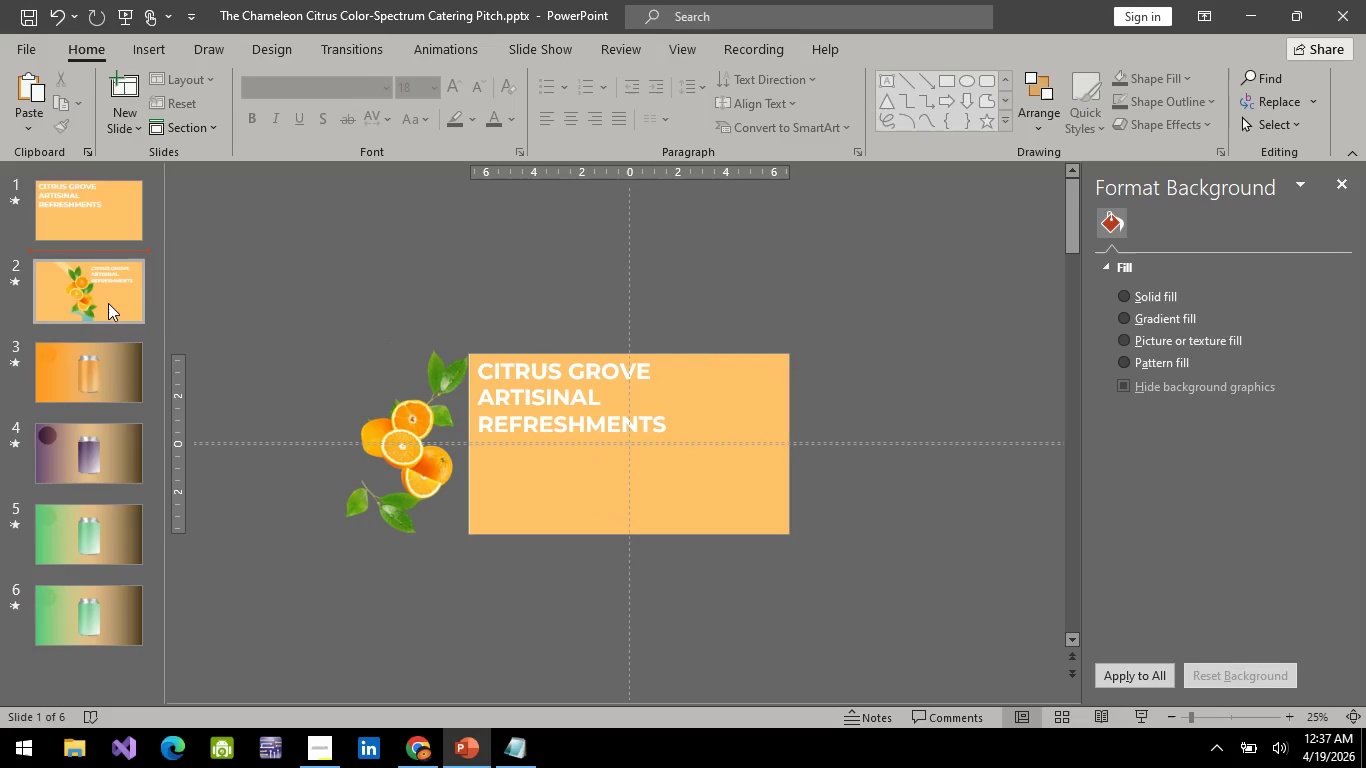 
left_click([108, 303])
 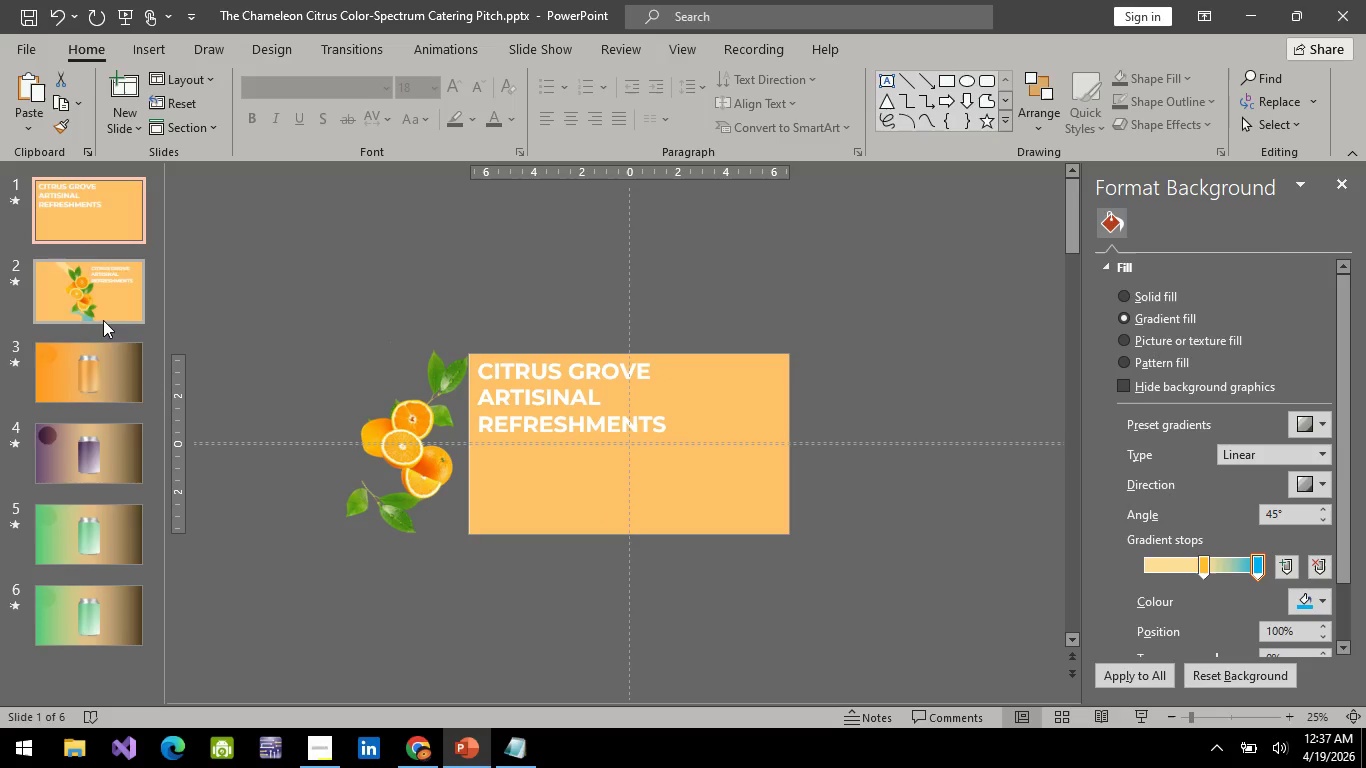 
double_click([105, 367])
 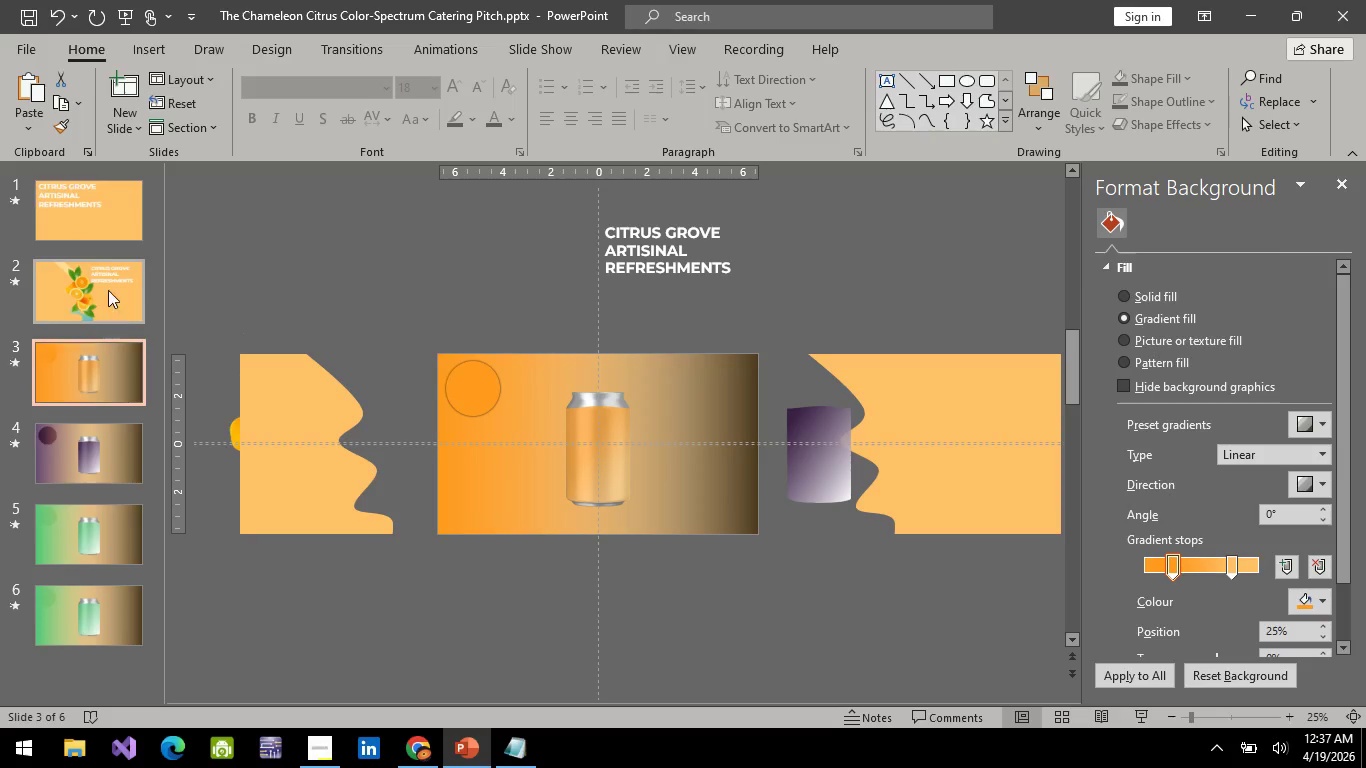 
left_click([108, 283])
 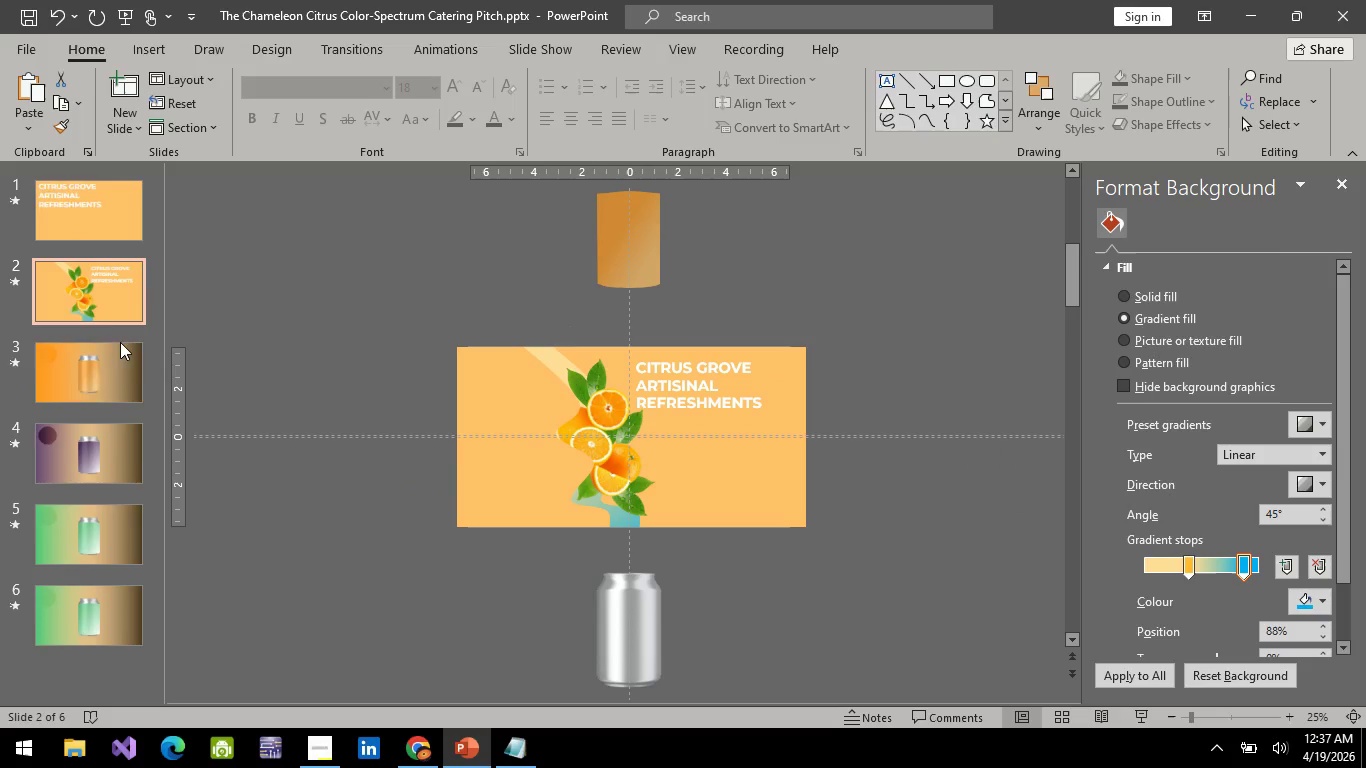 
left_click([101, 371])
 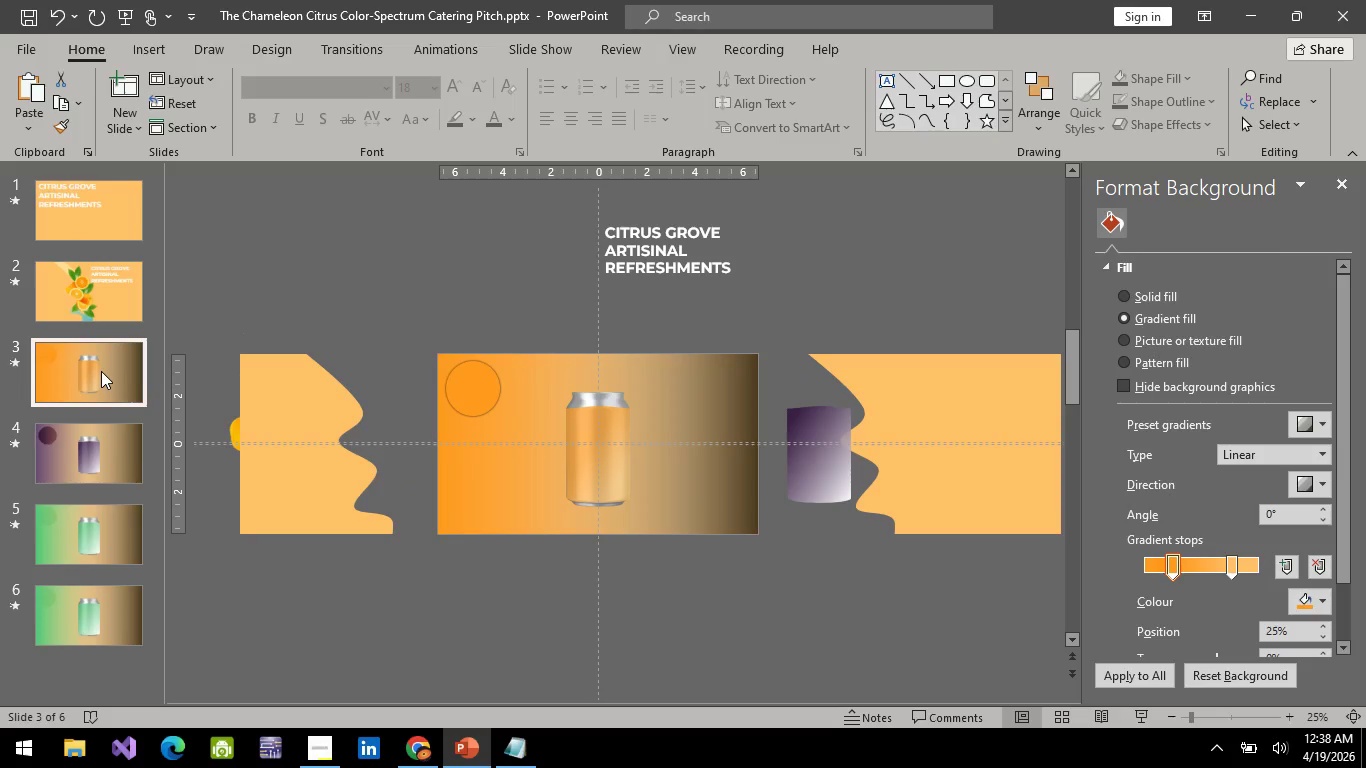 
wait(5.14)
 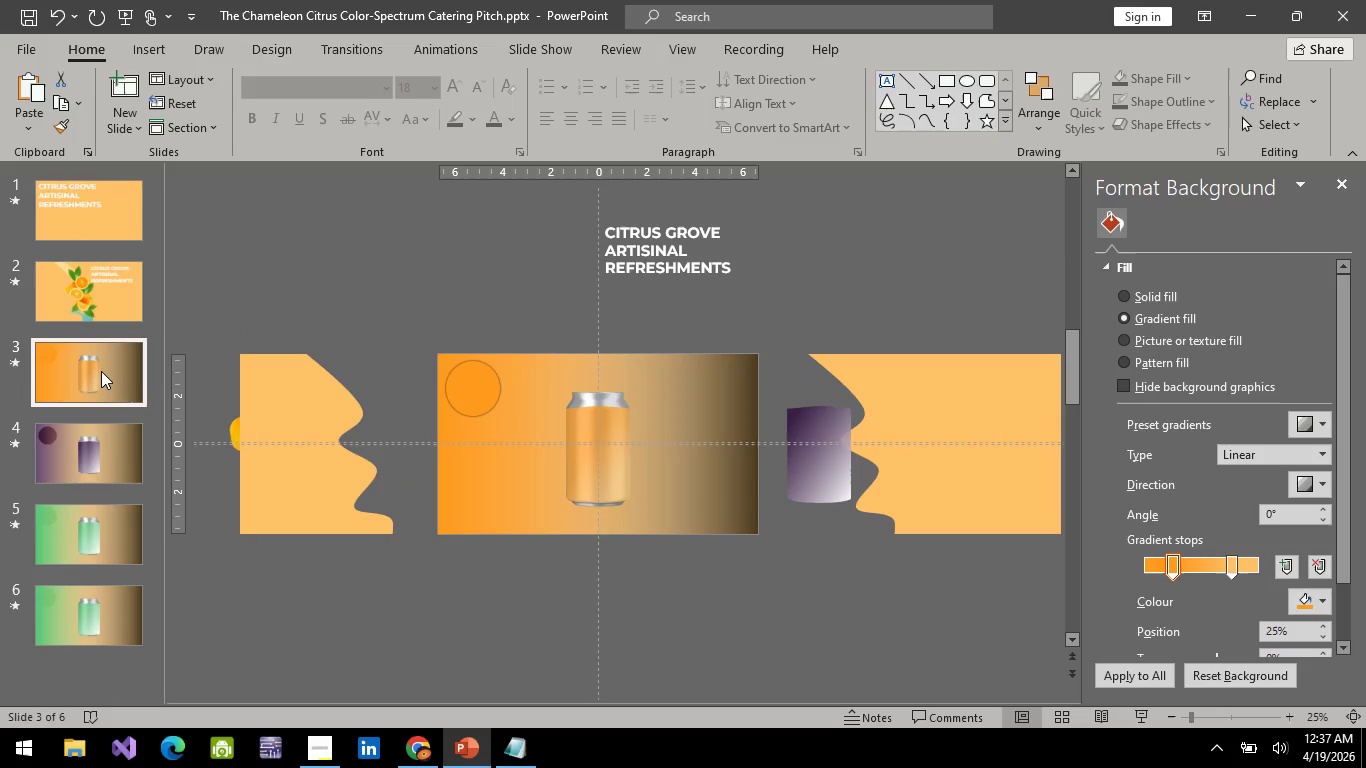 
double_click([109, 314])
 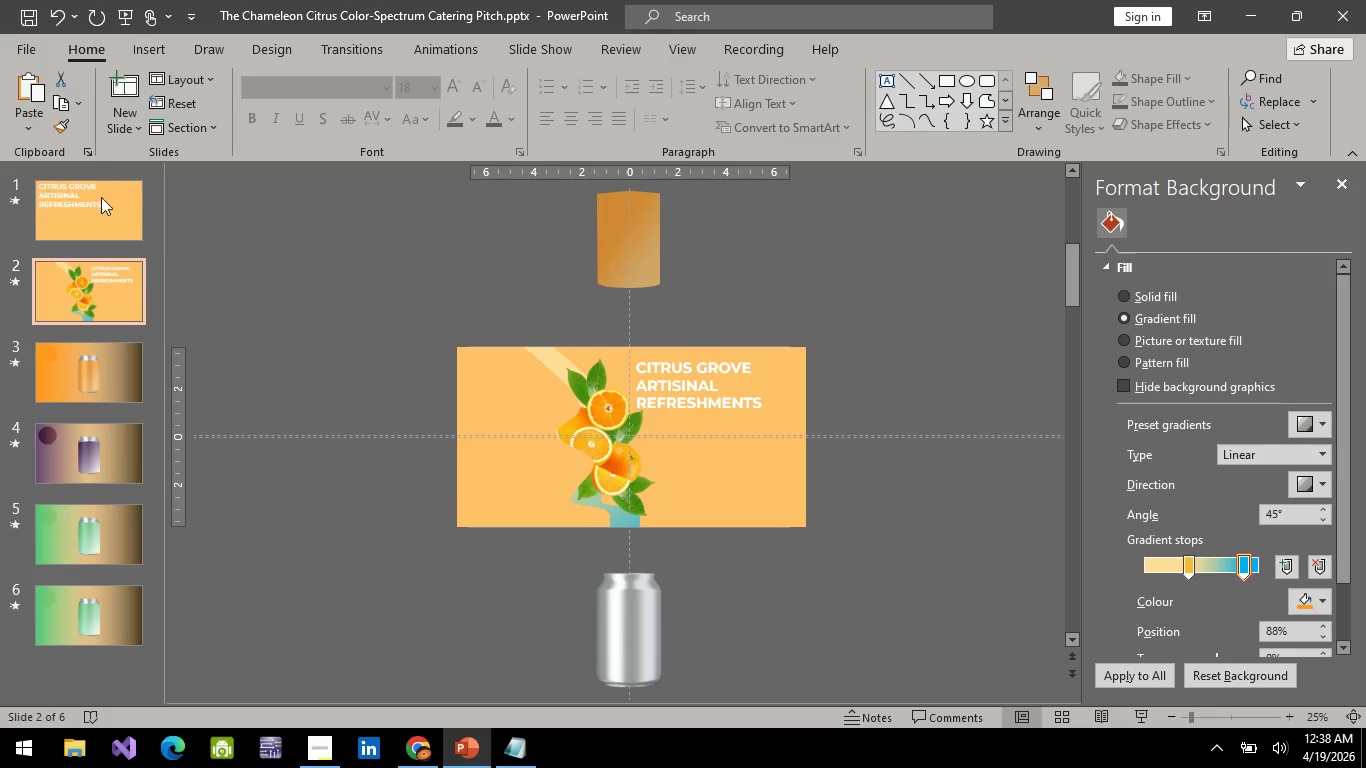 
left_click([102, 225])
 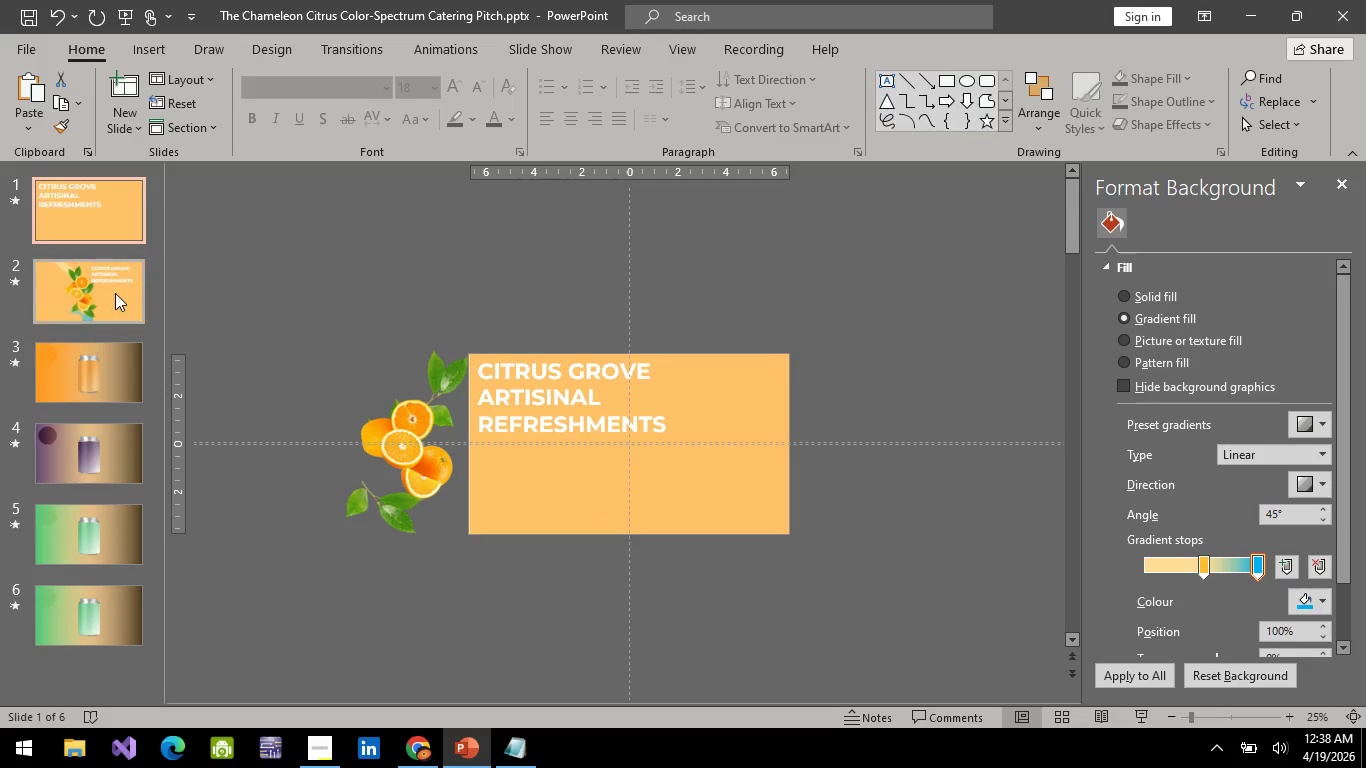 
double_click([110, 381])
 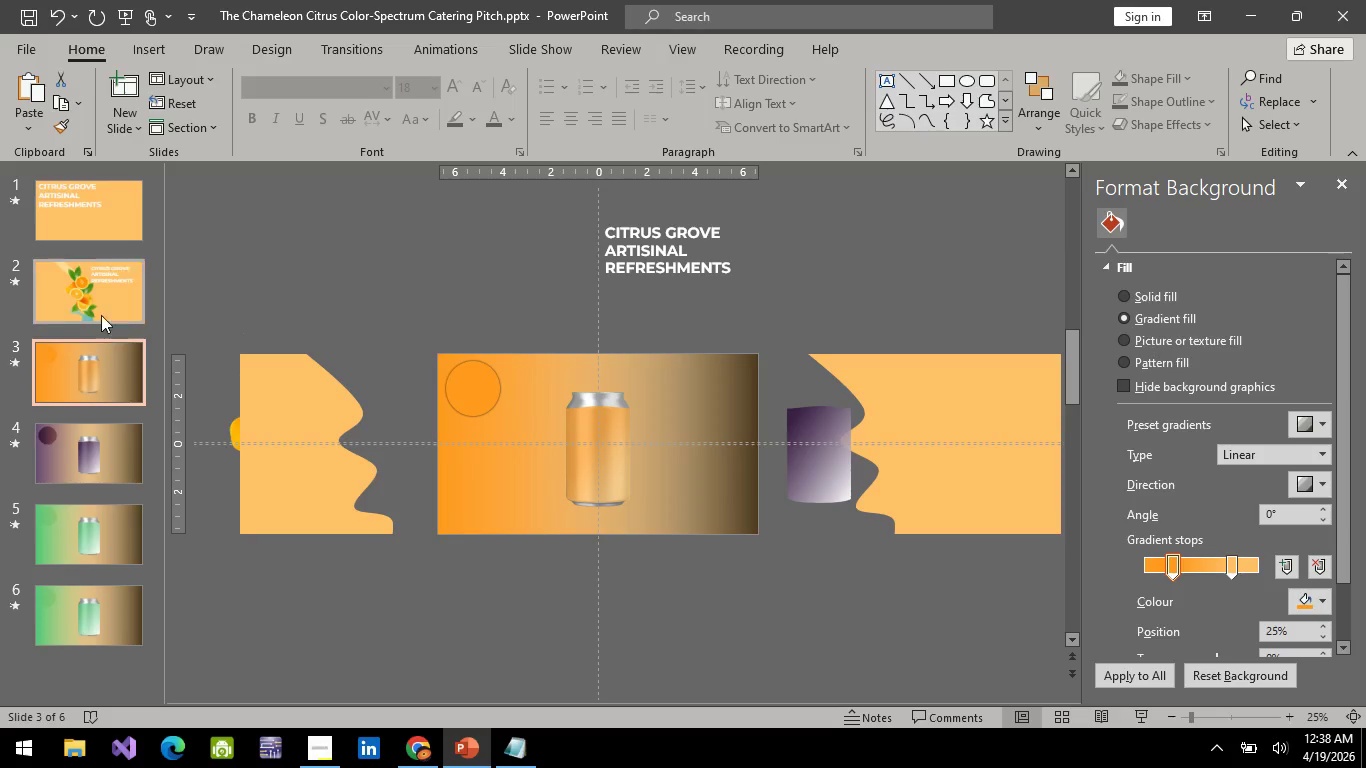 
left_click([103, 303])
 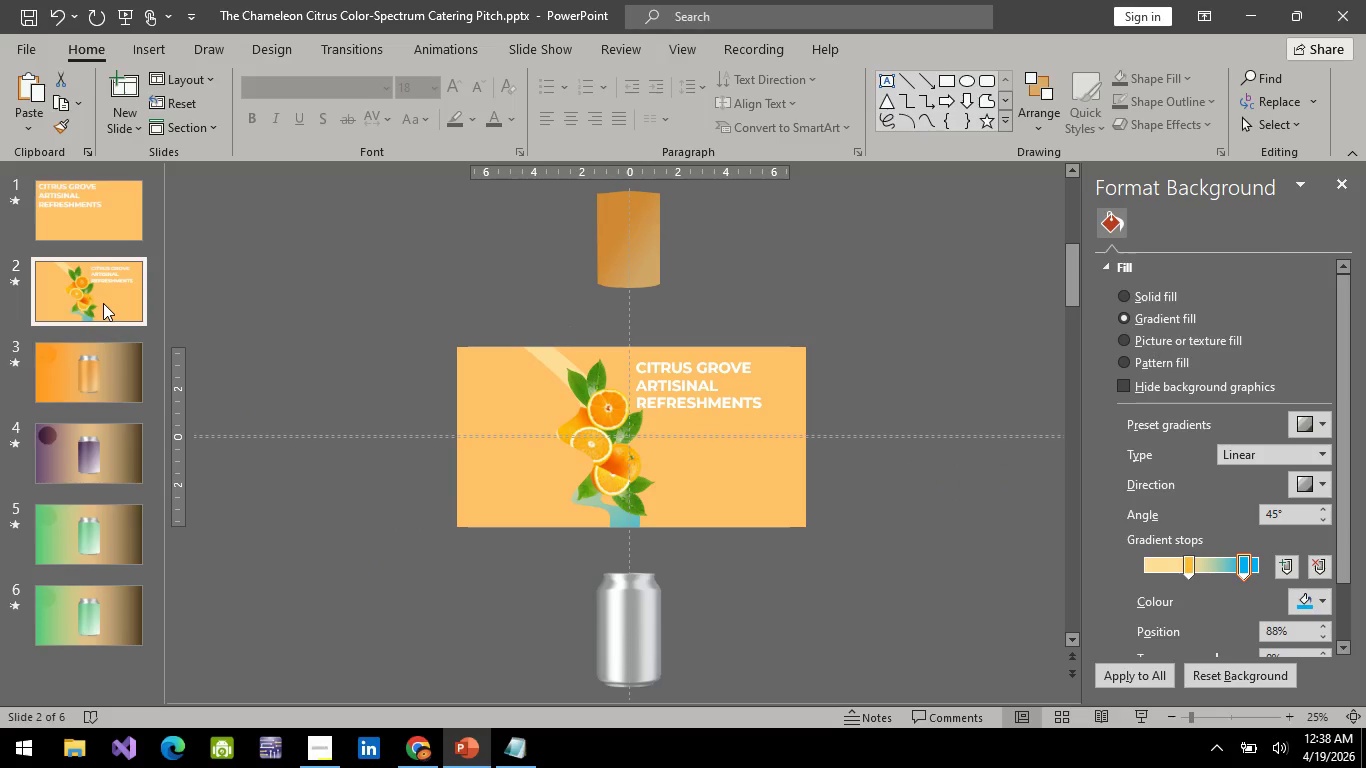 
left_click([113, 365])
 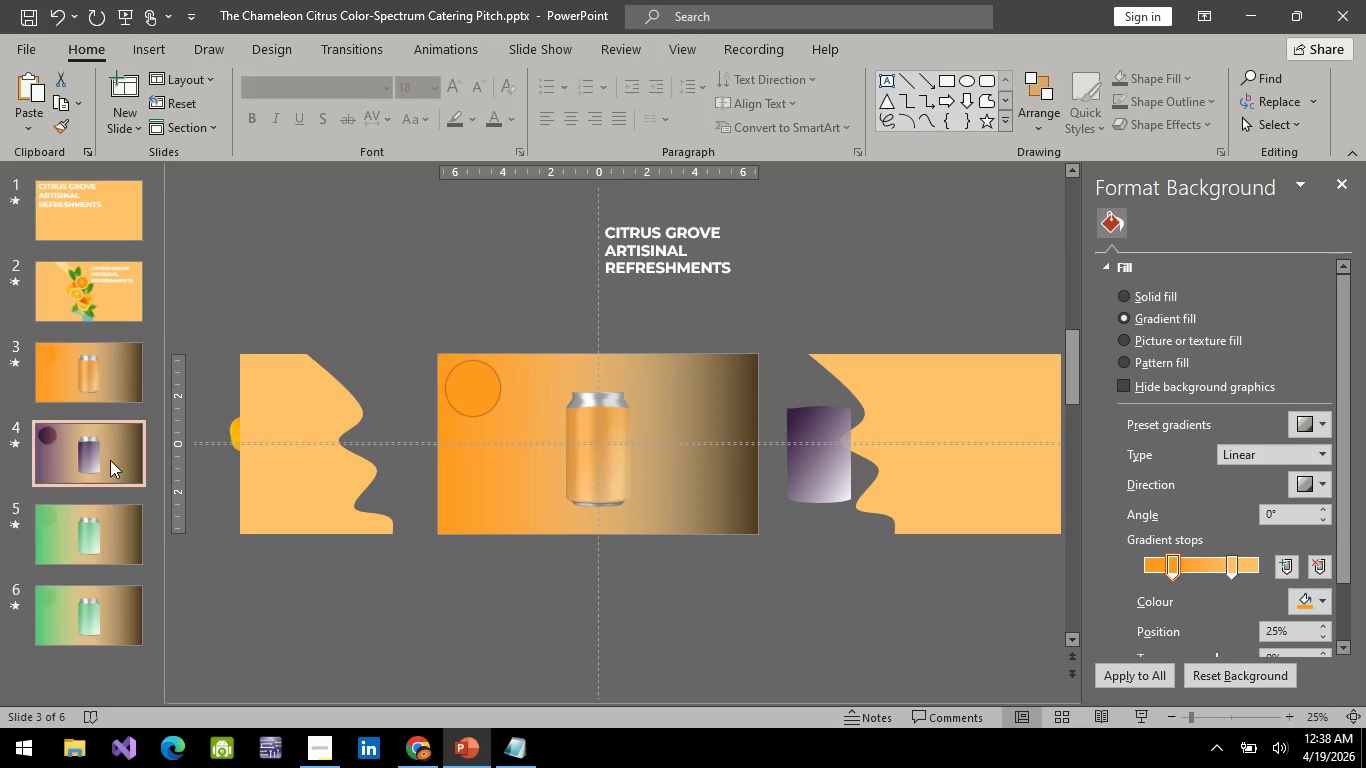 
left_click([110, 460])
 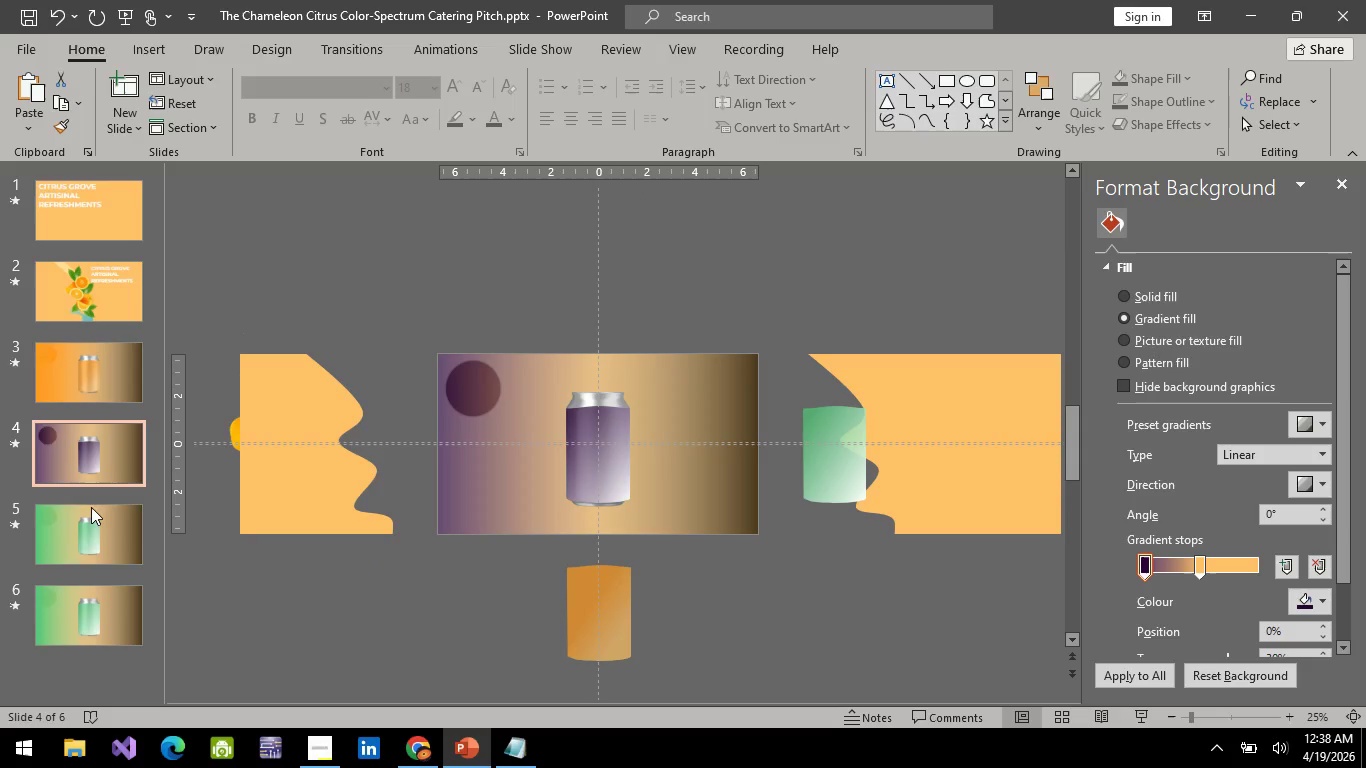 
left_click([91, 533])
 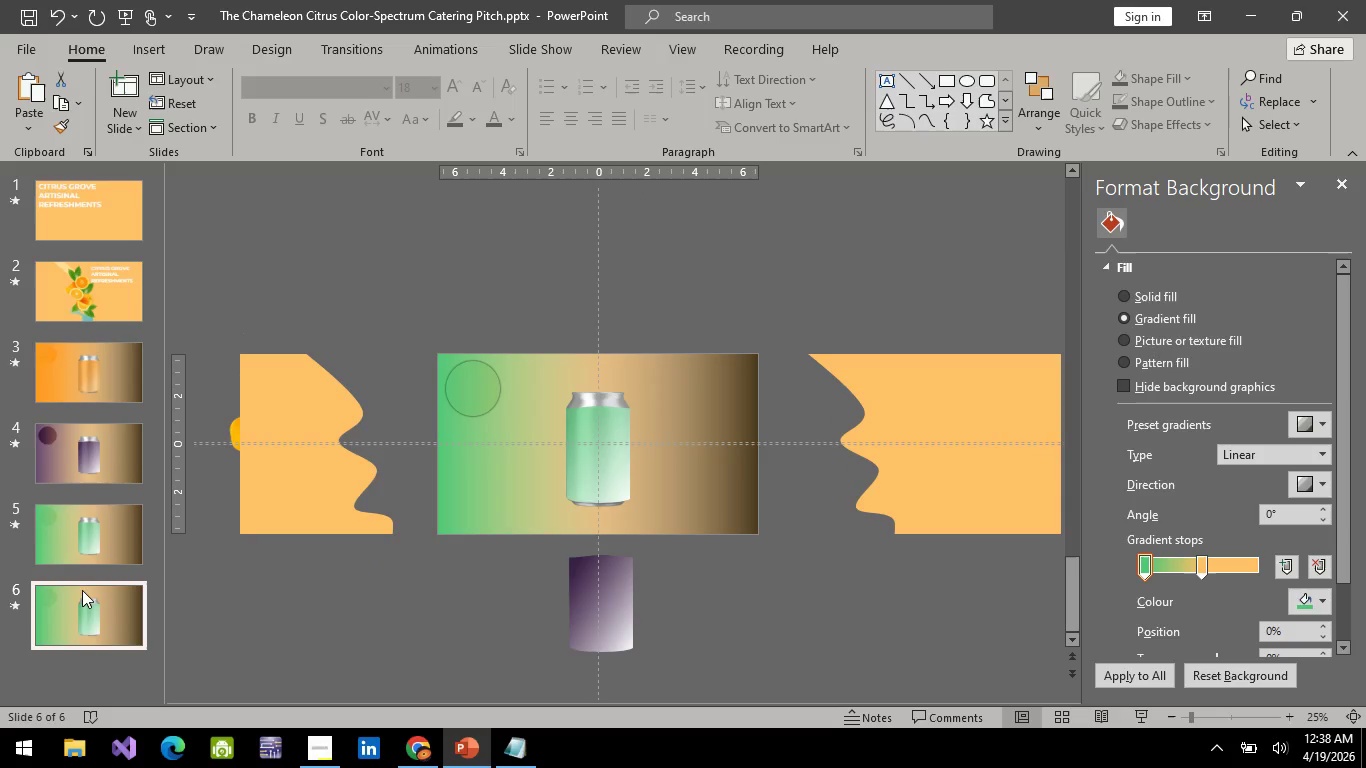 
left_click([86, 635])
 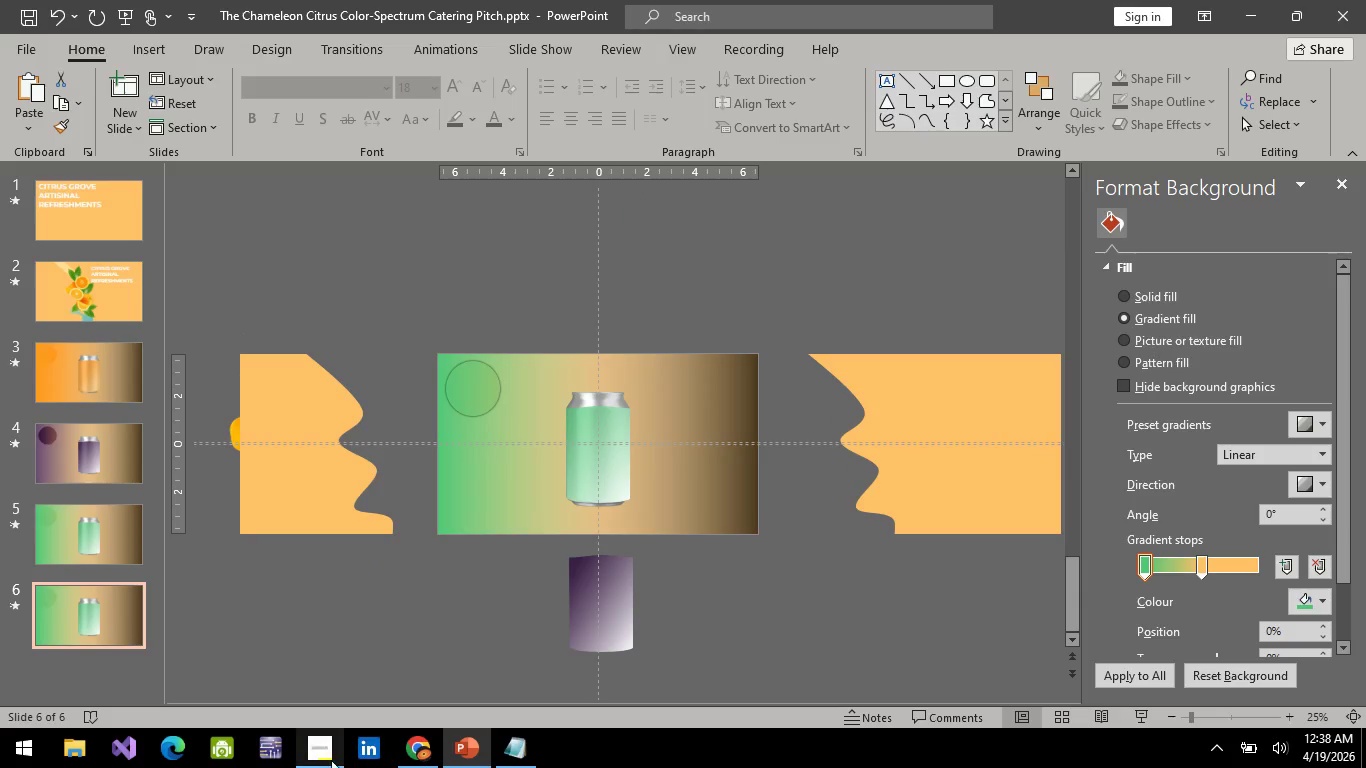 
left_click([331, 760])